 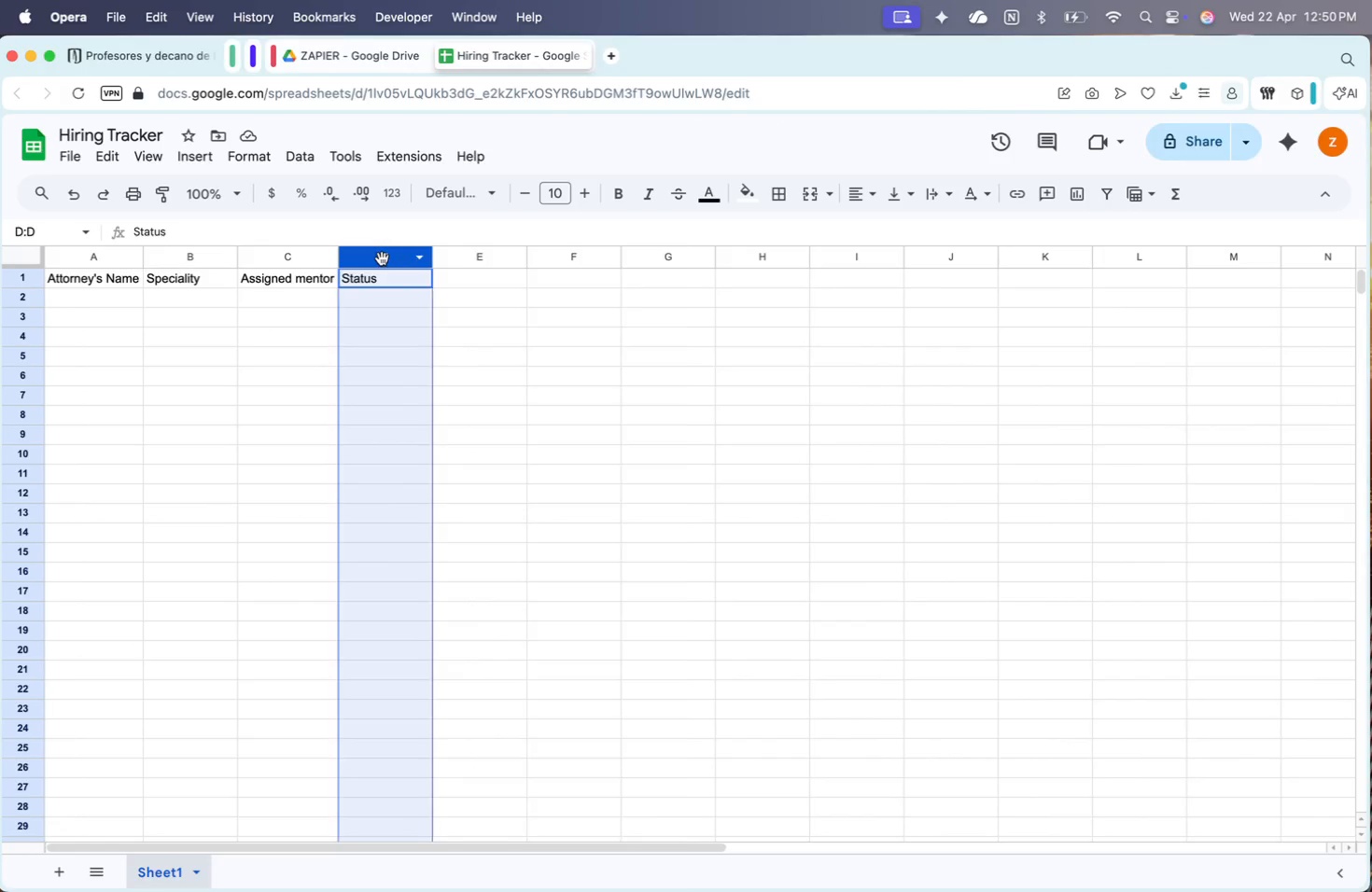 
right_click([382, 258])
 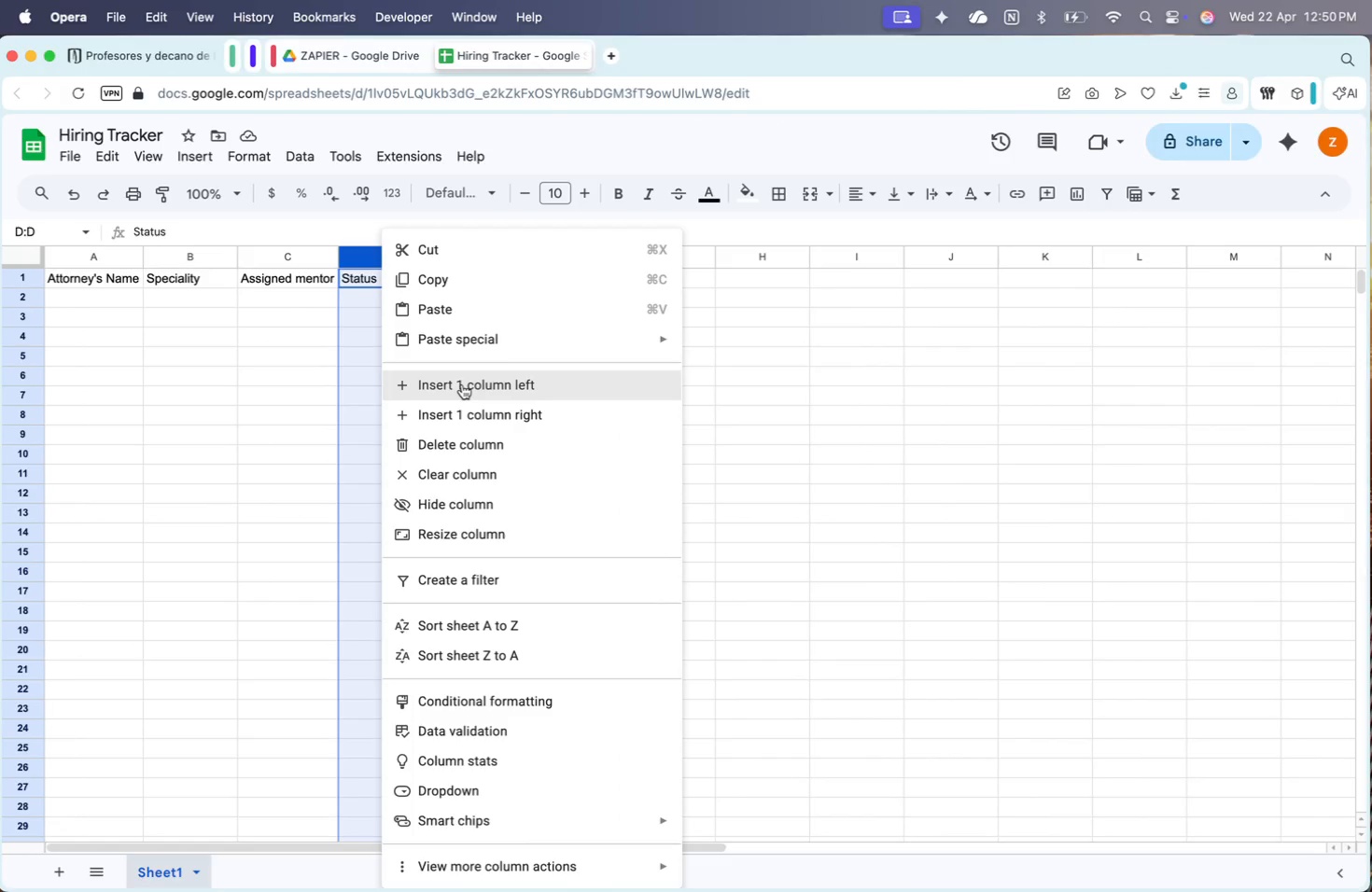 
left_click([462, 384])
 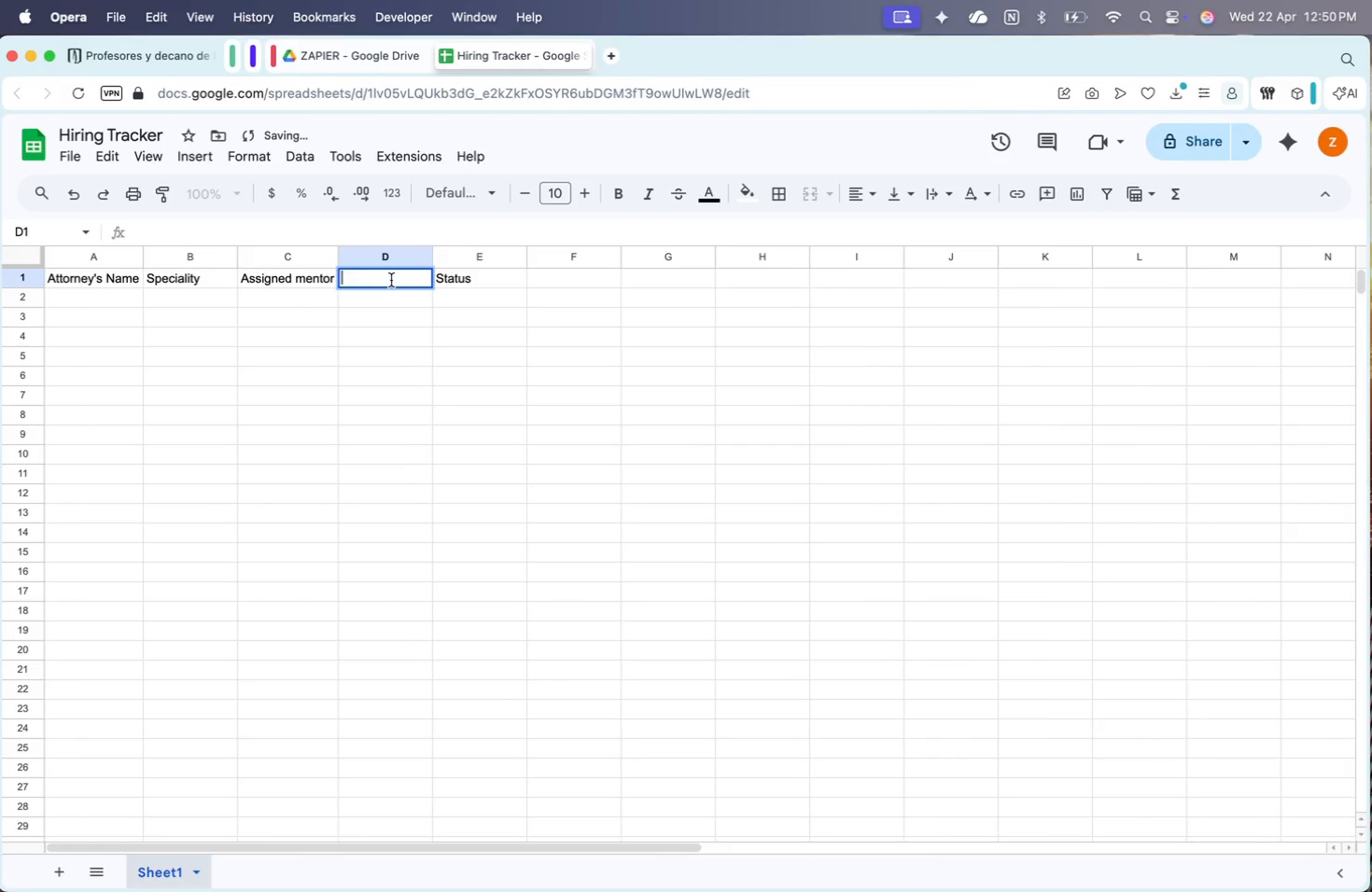 
key(Meta+CommandLeft)
 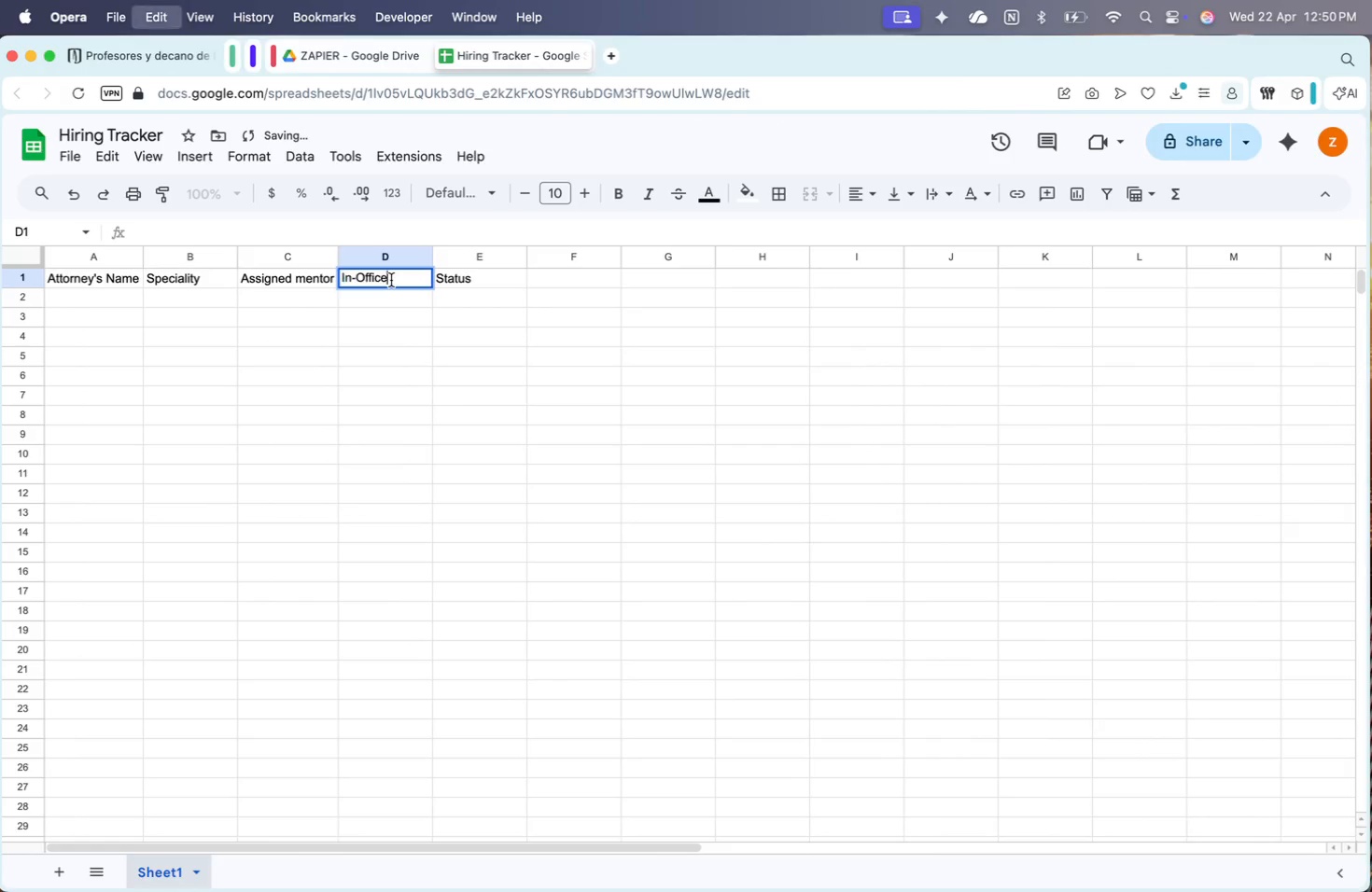 
key(Meta+V)
 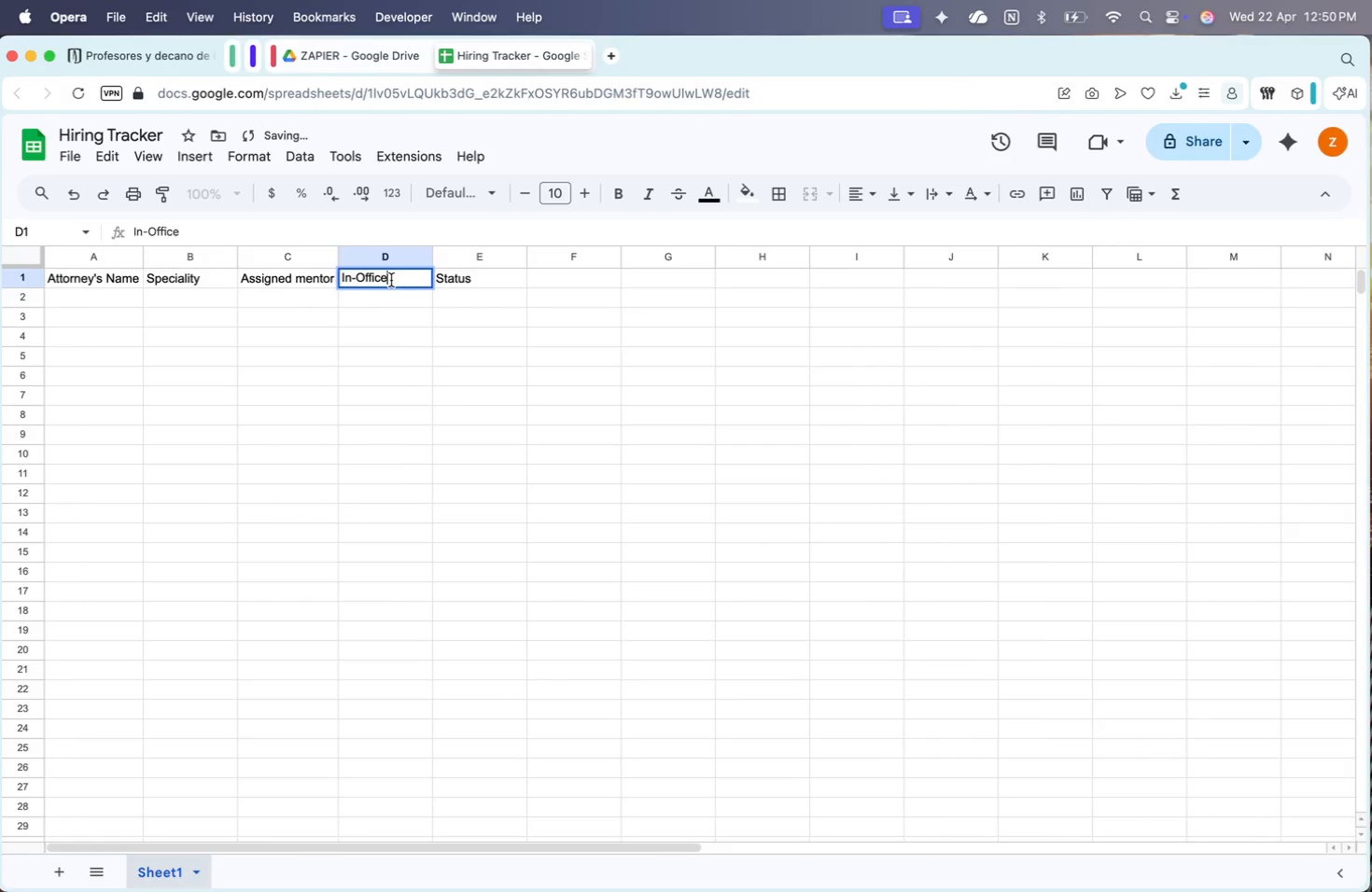 
key(Enter)
 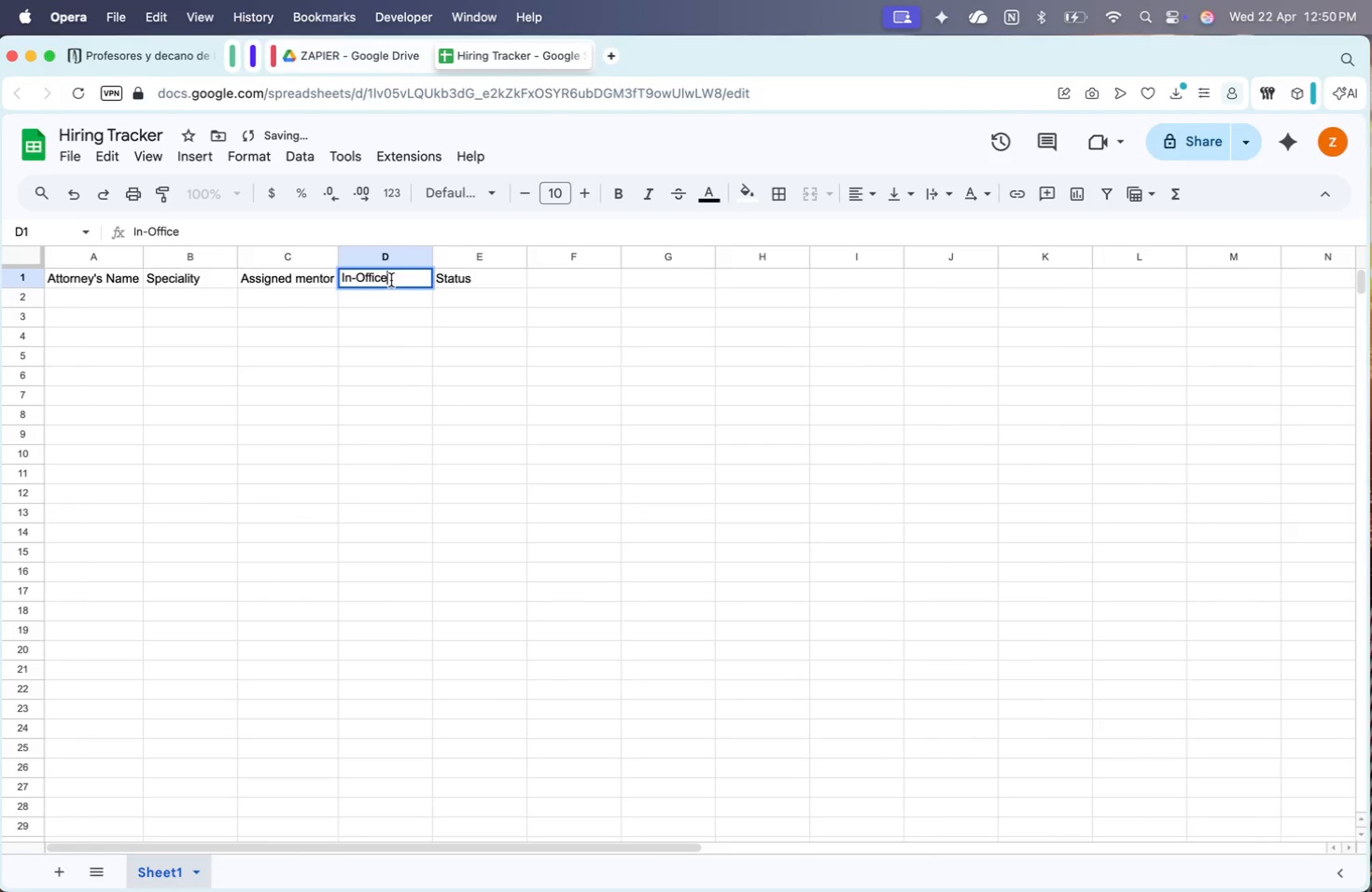 
key(Shift+ShiftRight)
 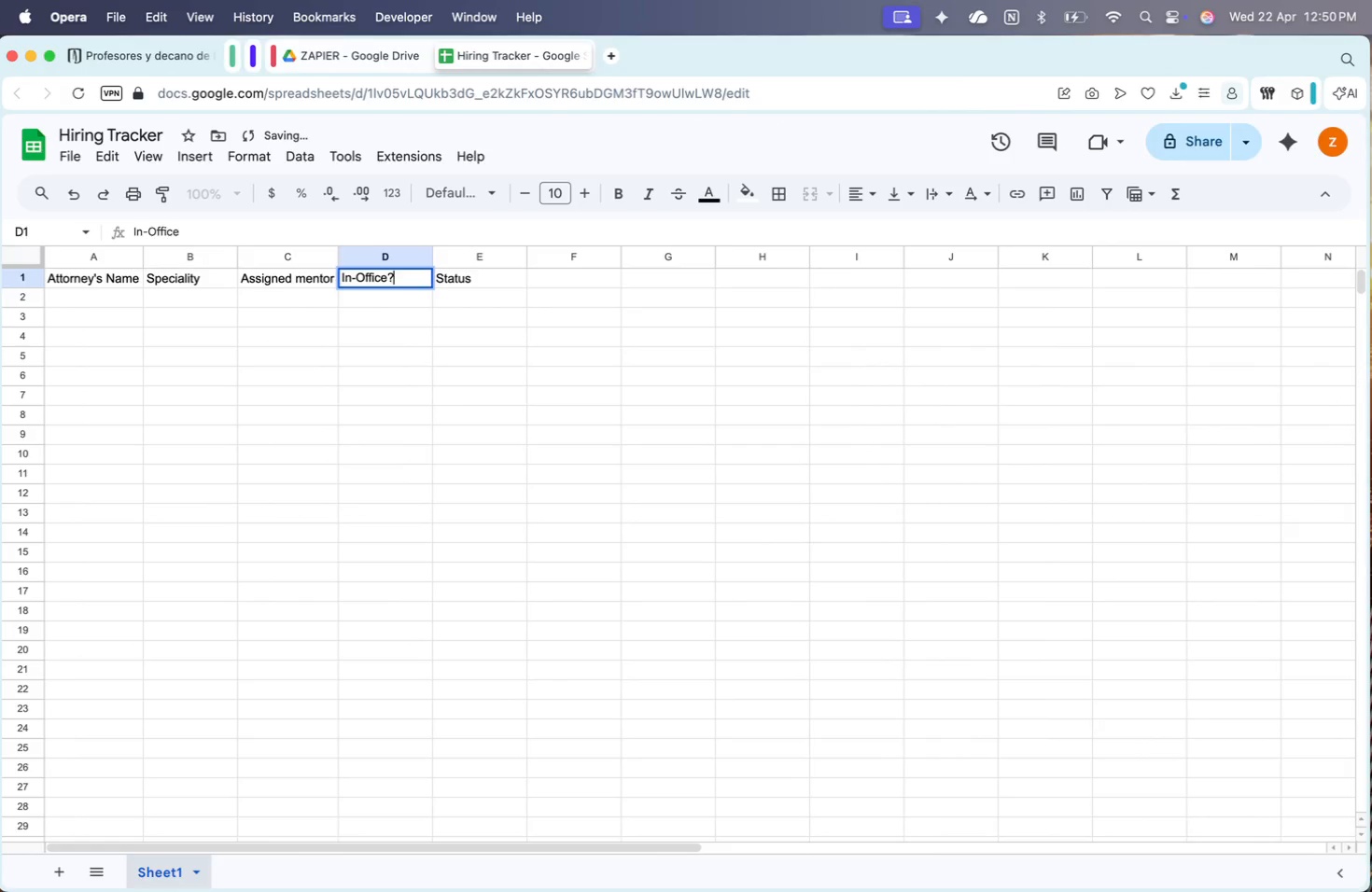 
key(Shift+Slash)
 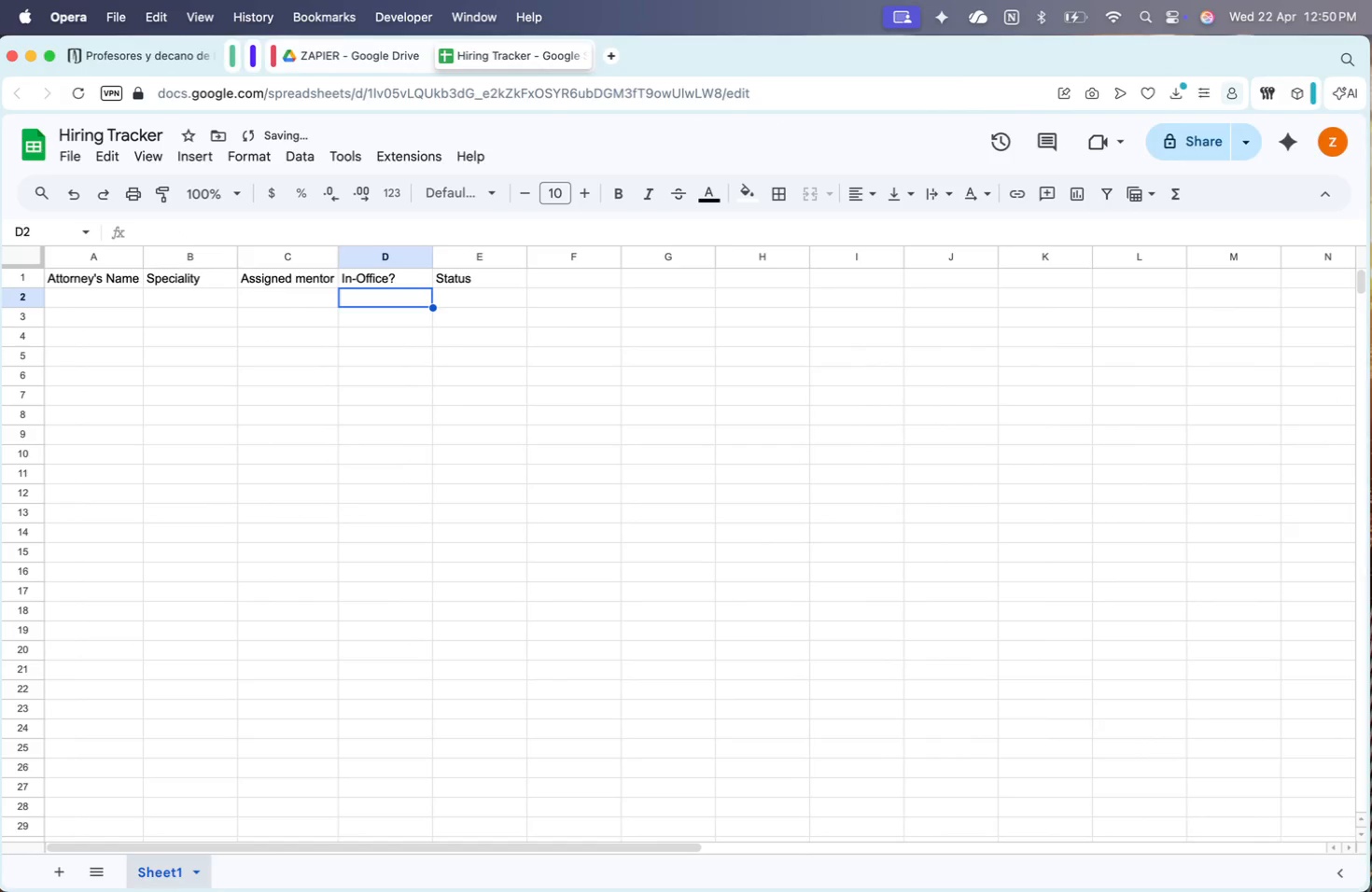 
key(Enter)
 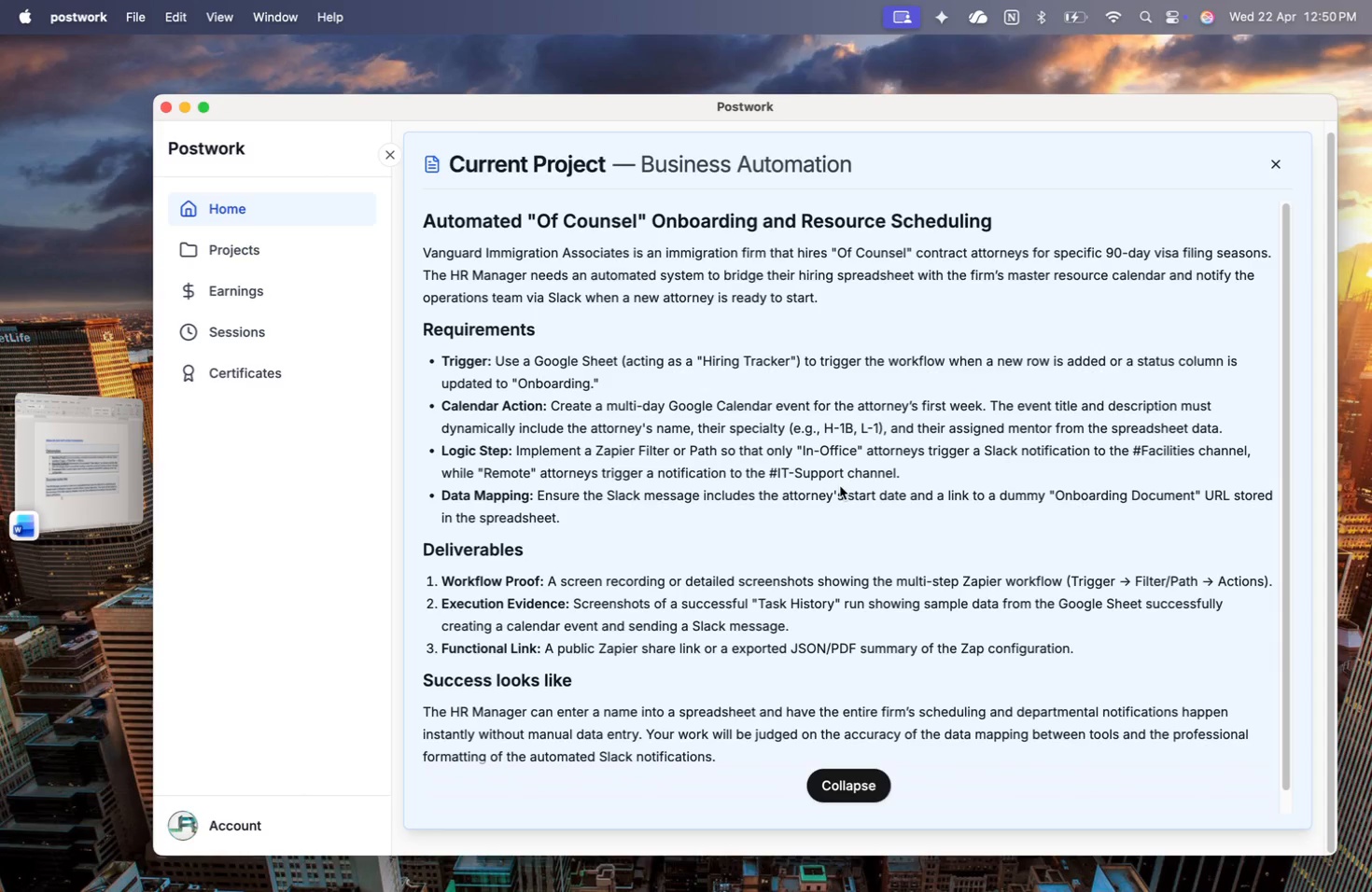 
wait(36.51)
 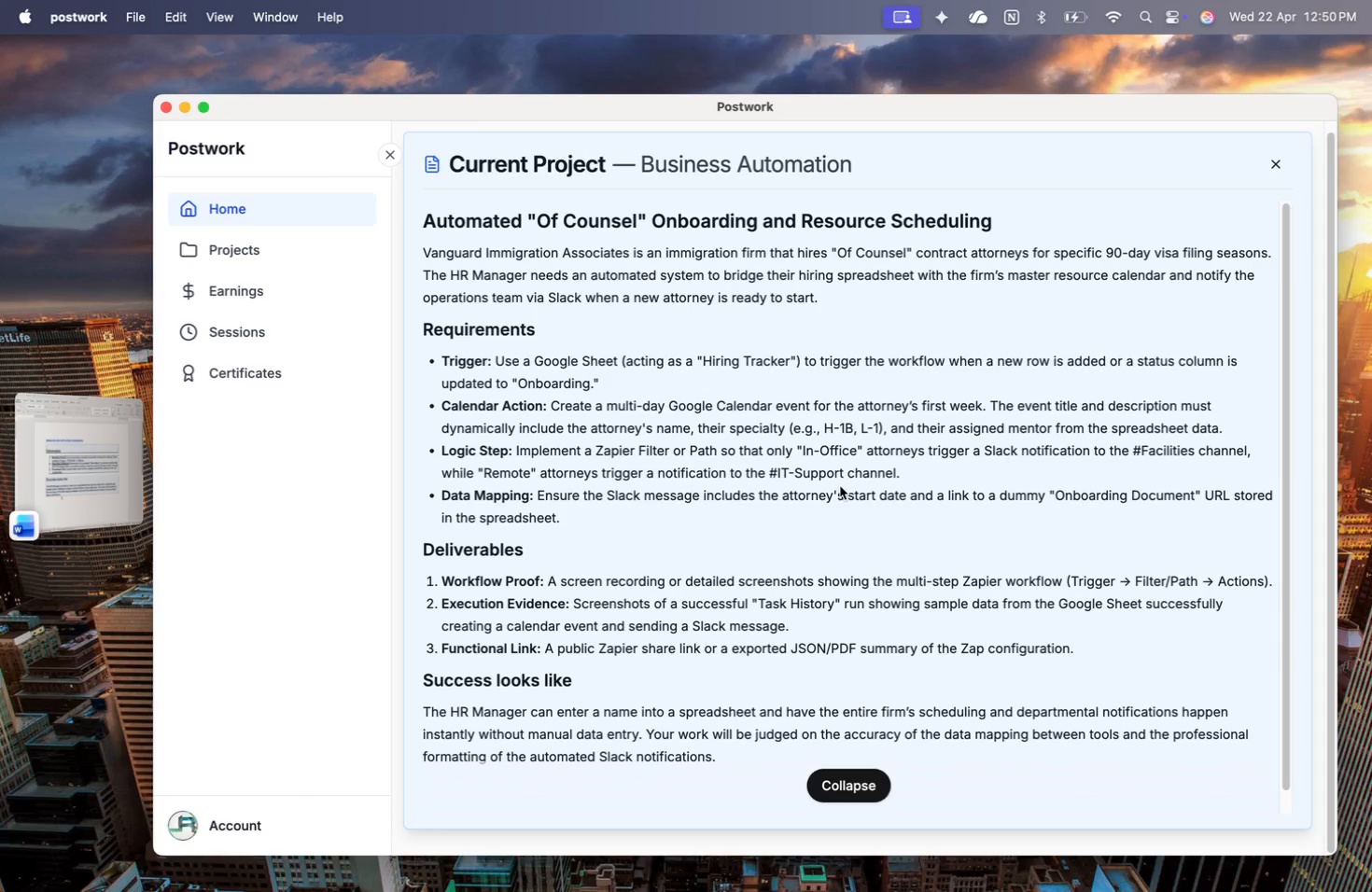 
right_click([491, 264])
 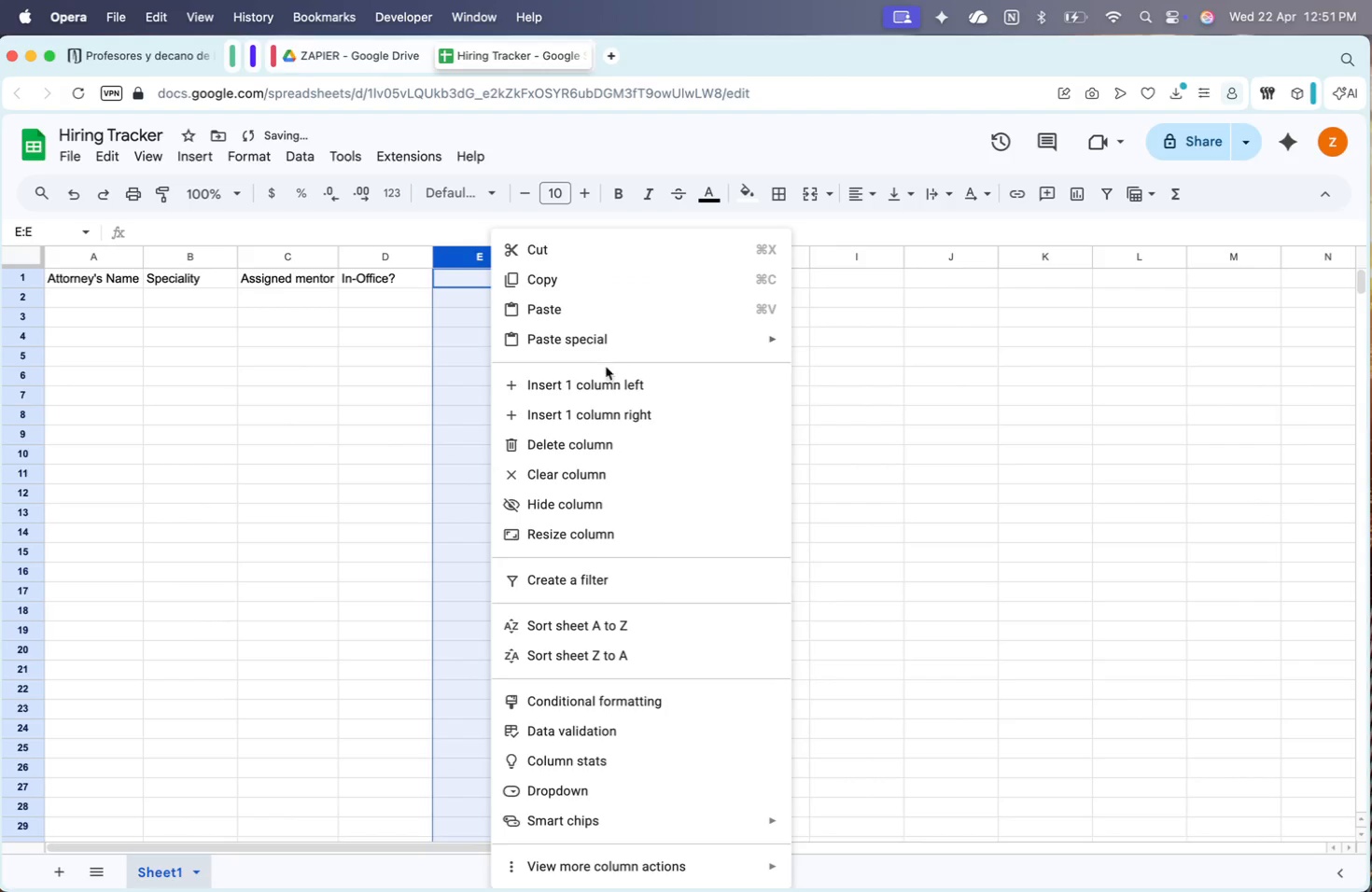 
left_click([603, 383])
 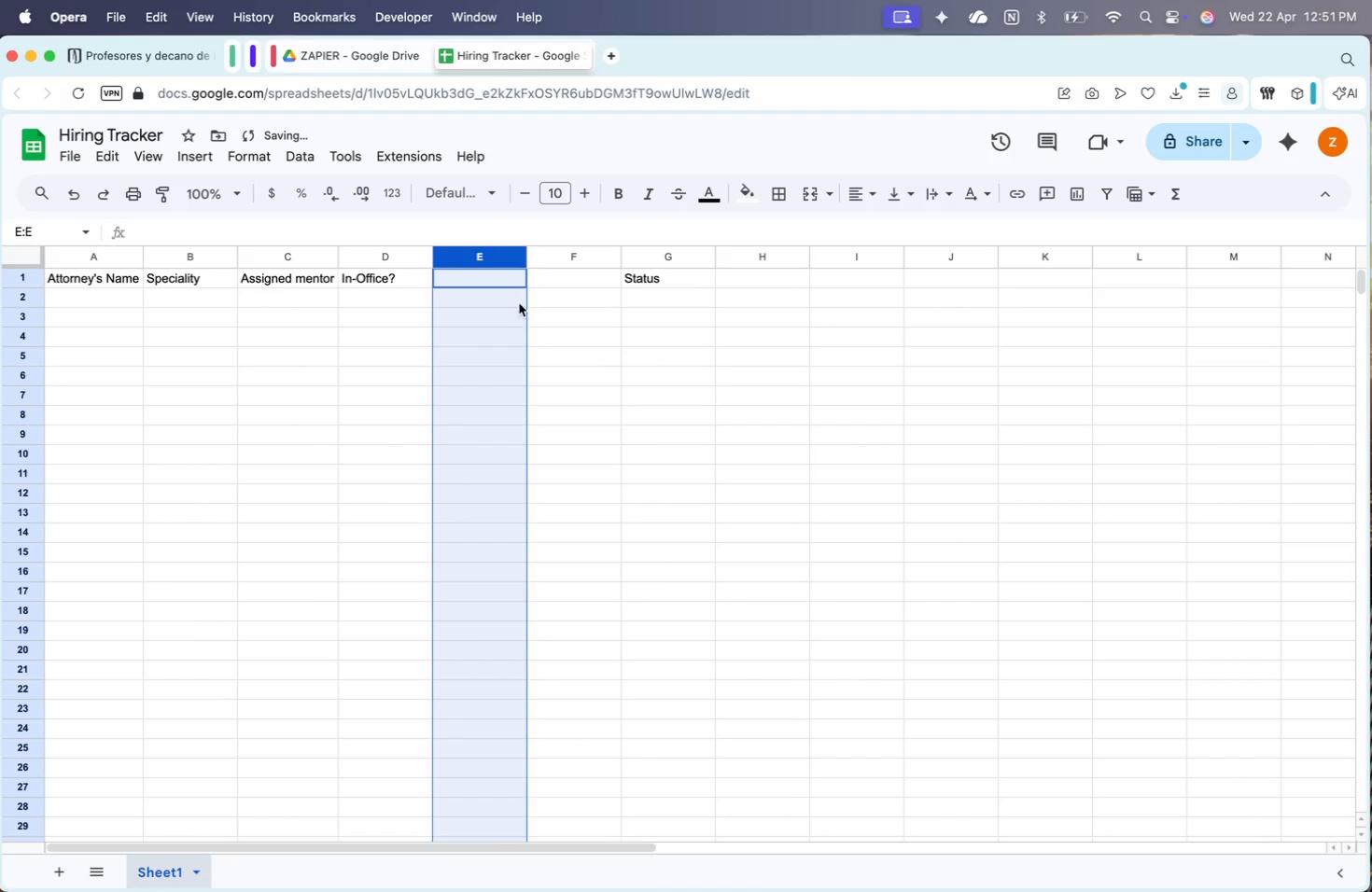 
left_click([480, 268])
 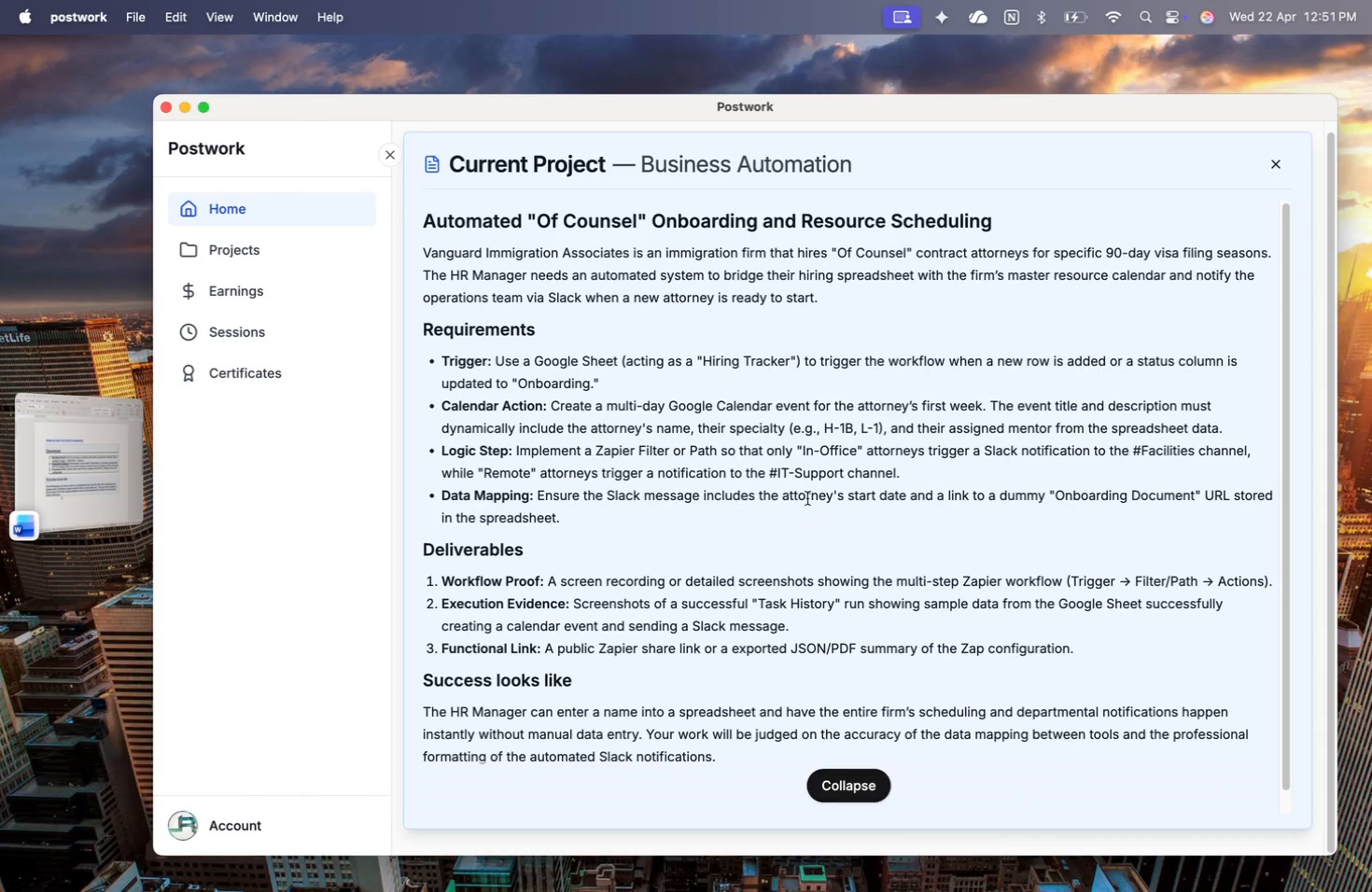 
wait(5.85)
 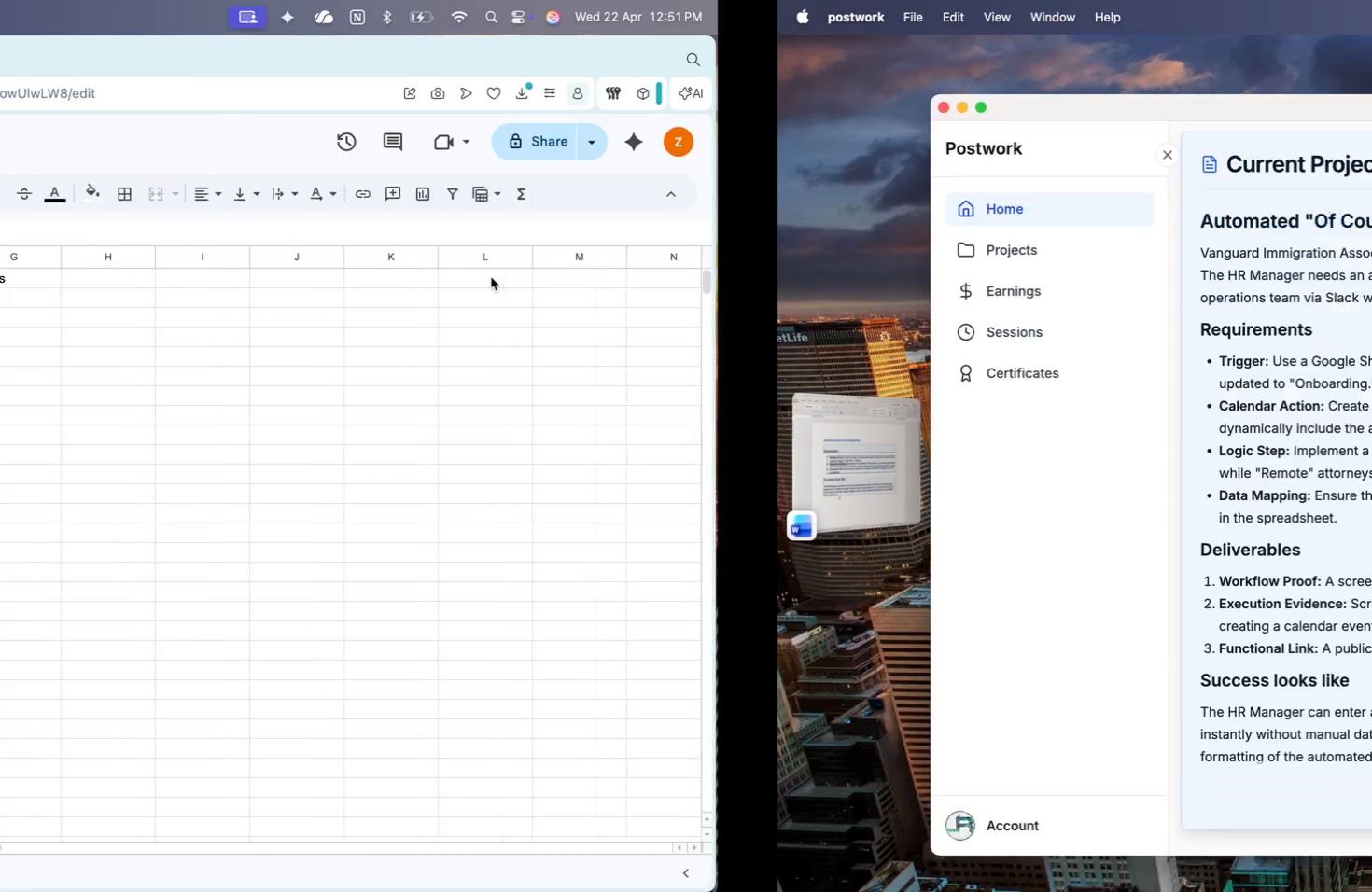 
type(Start Dta)
key(Backspace)
key(Backspace)
type(ate)
 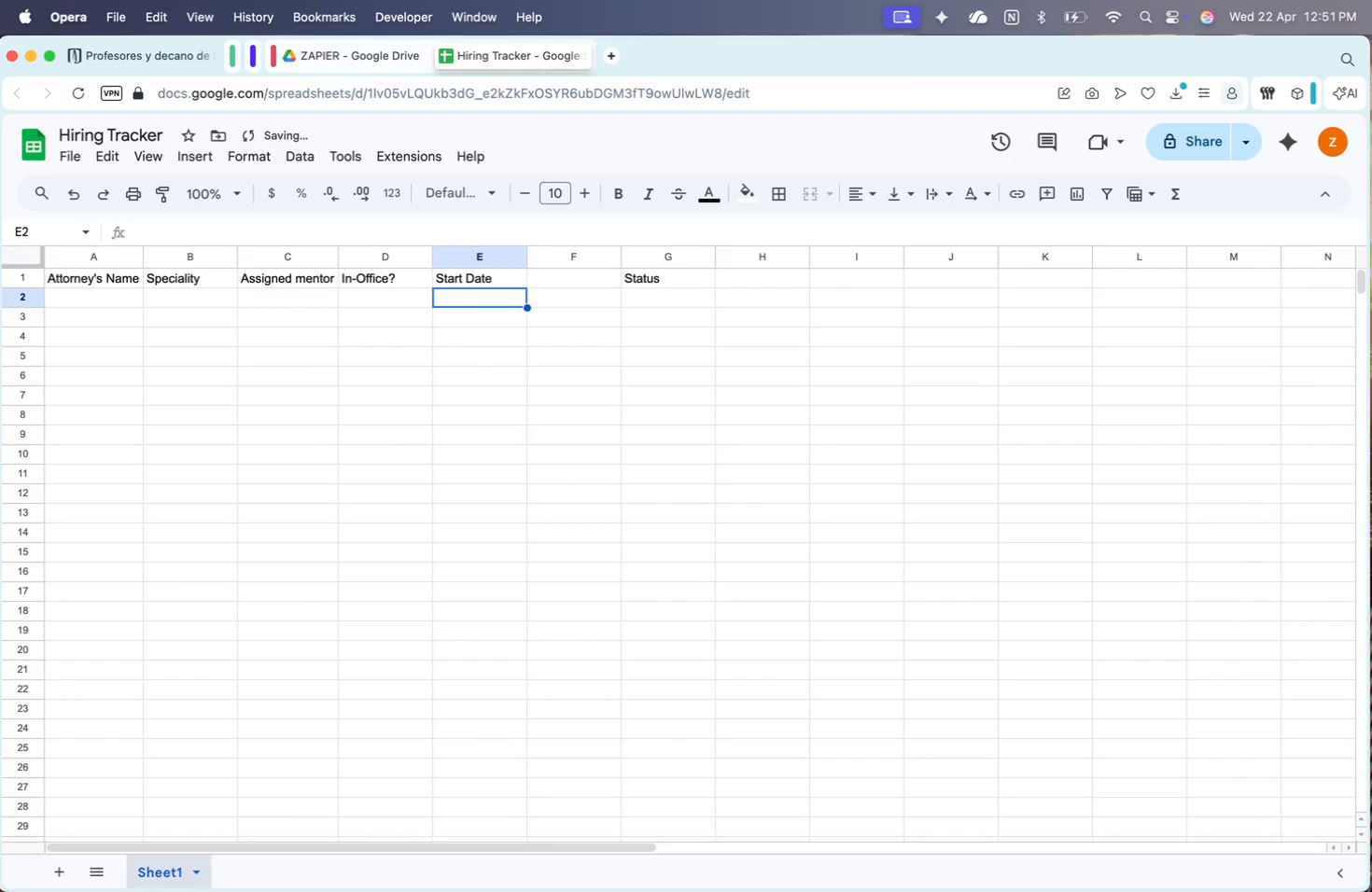 
key(Enter)
 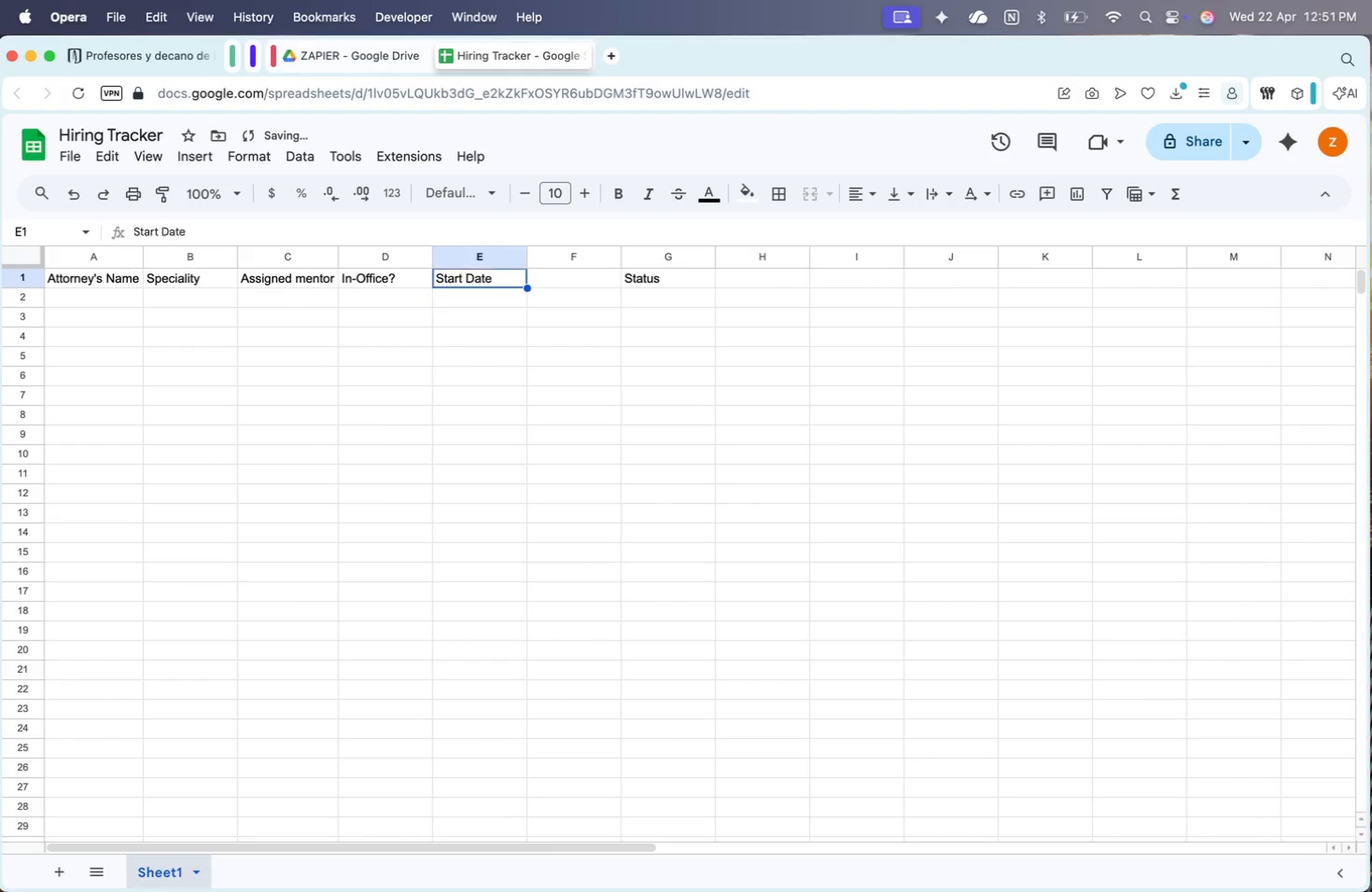 
key(ArrowUp)
 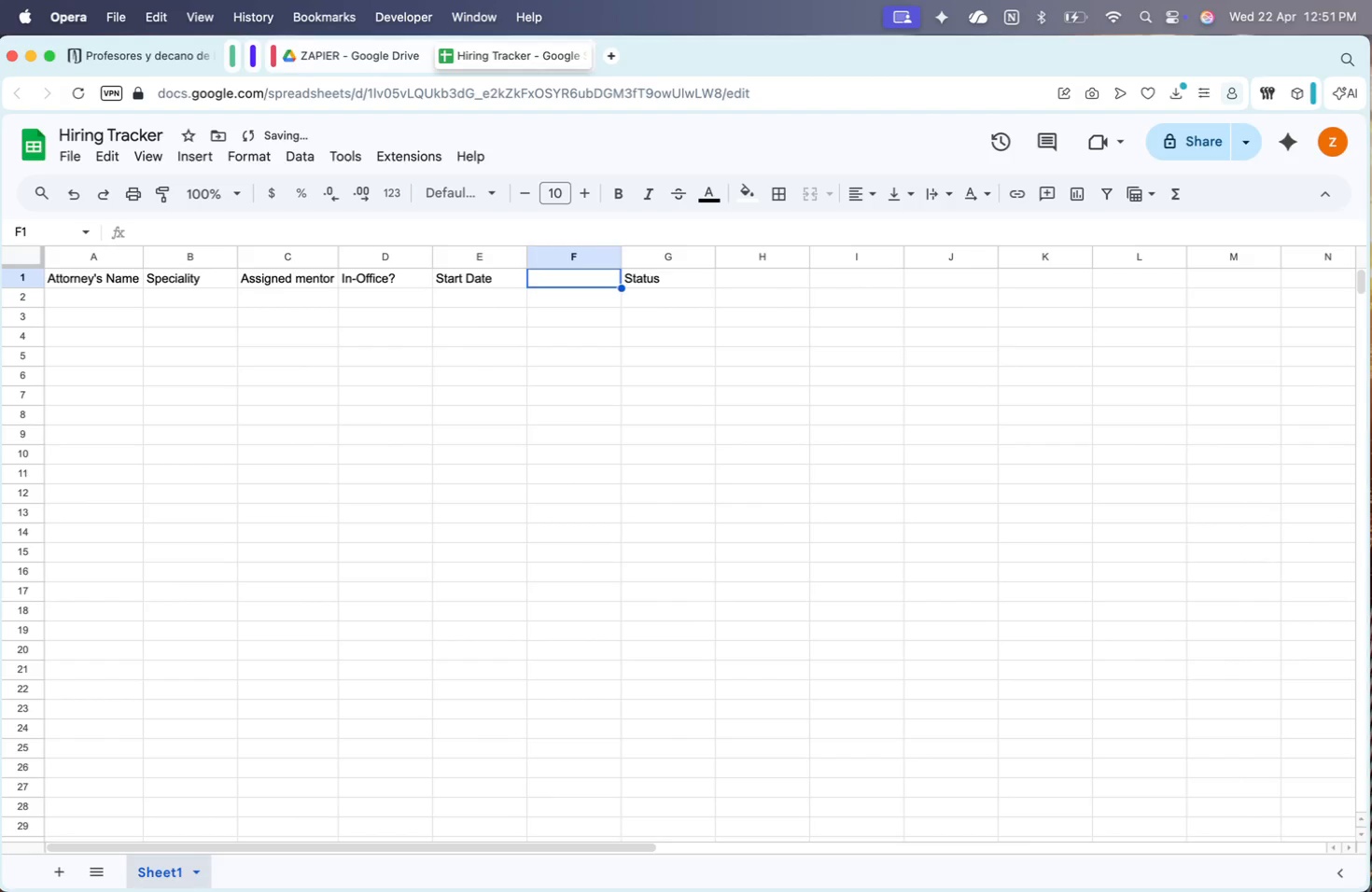 
key(ArrowRight)
 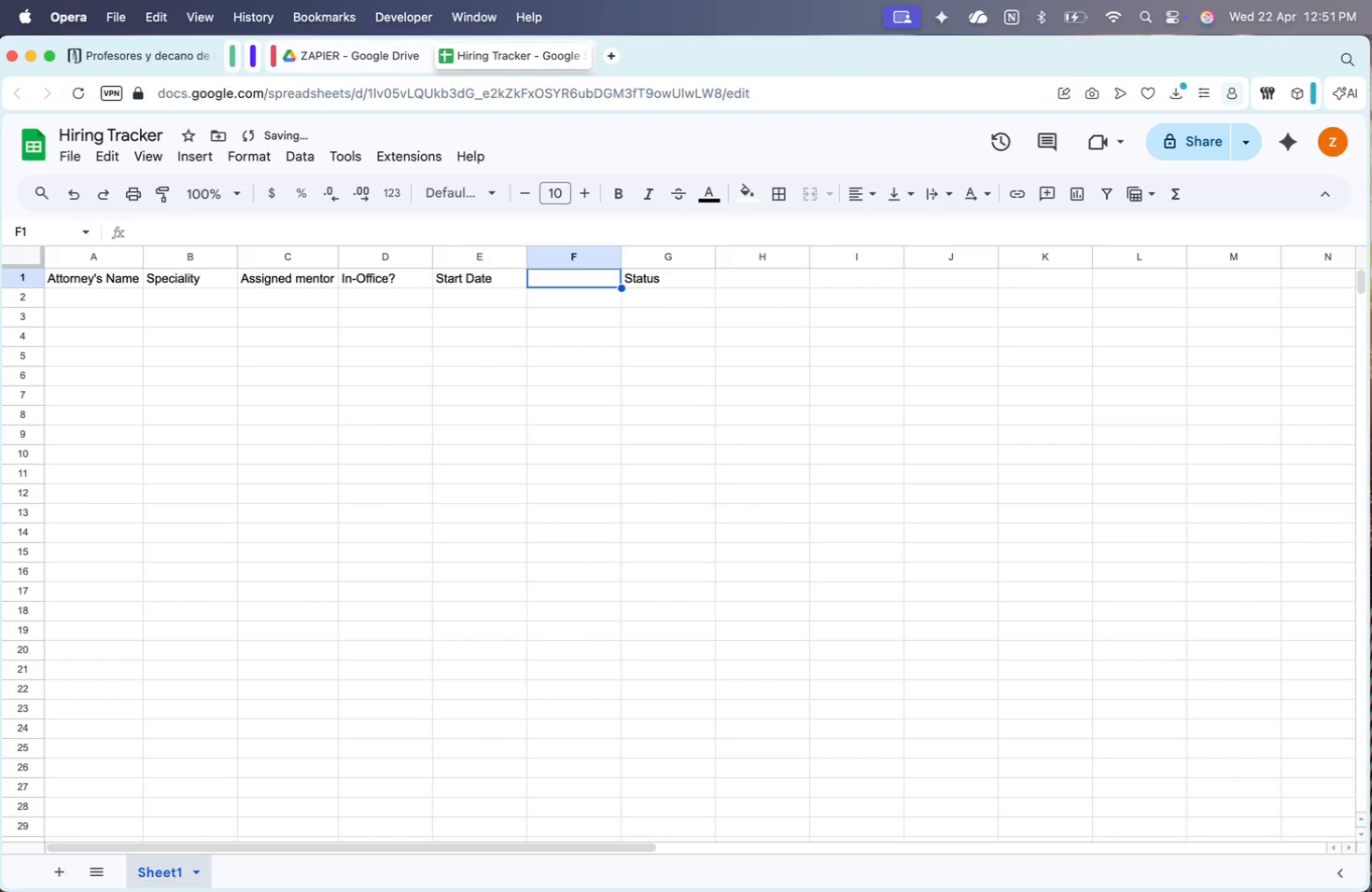 
type(Onboardingur)
key(Backspace)
key(Backspace)
key(Backspace)
type(gURl)
key(Backspace)
type(l)
 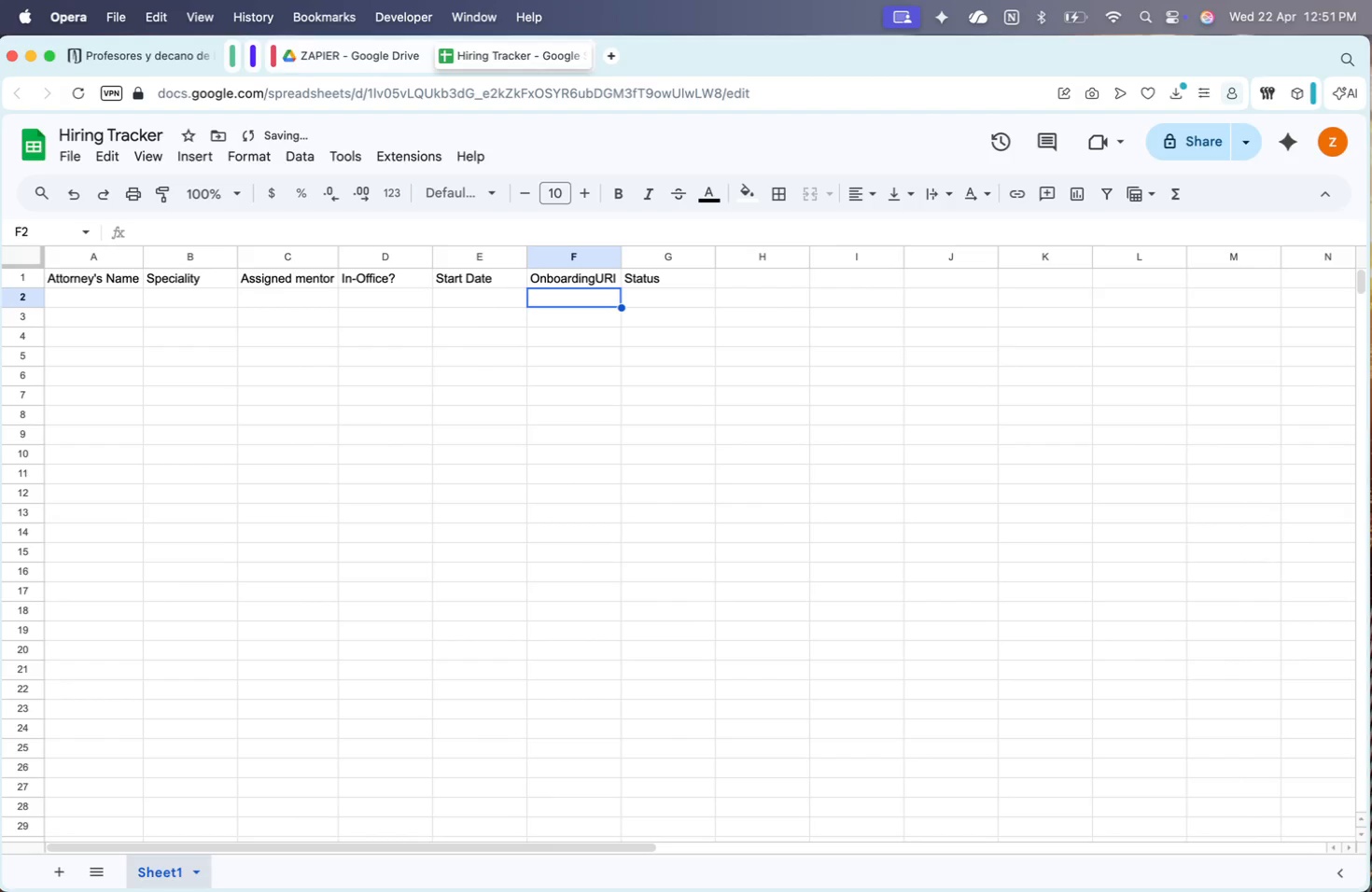 
key(Enter)
 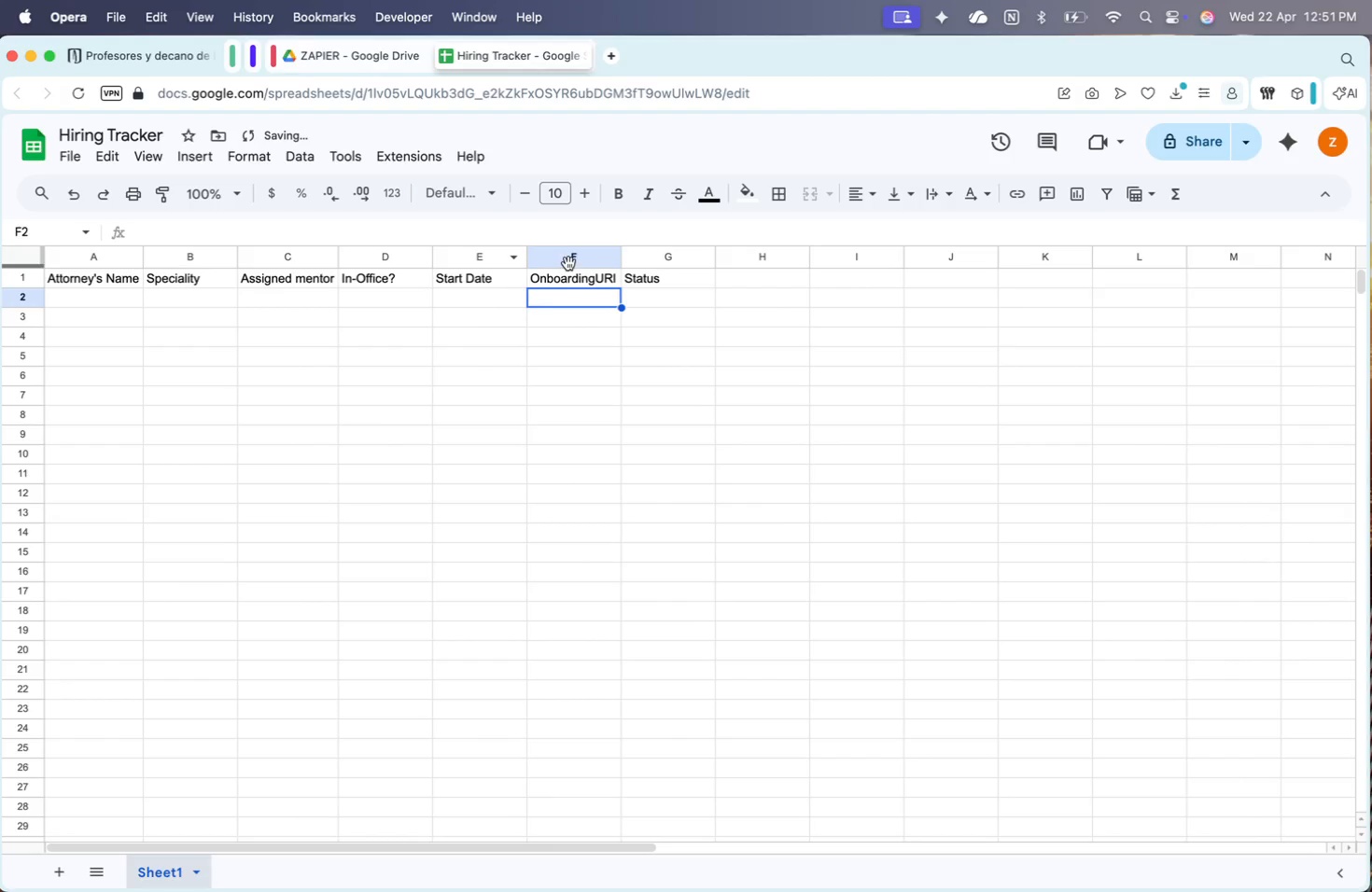 
left_click([590, 276])
 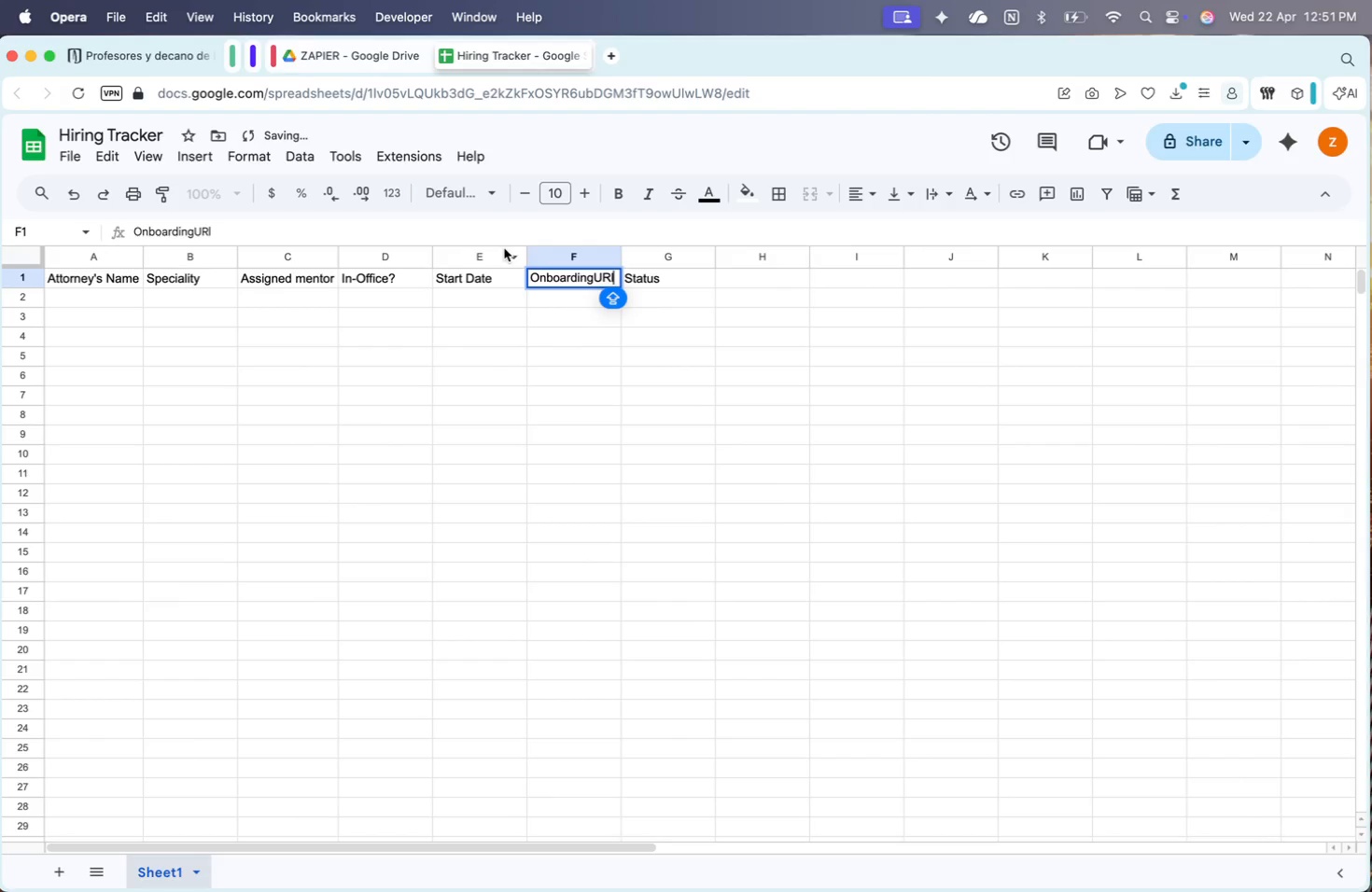 
left_click([505, 238])
 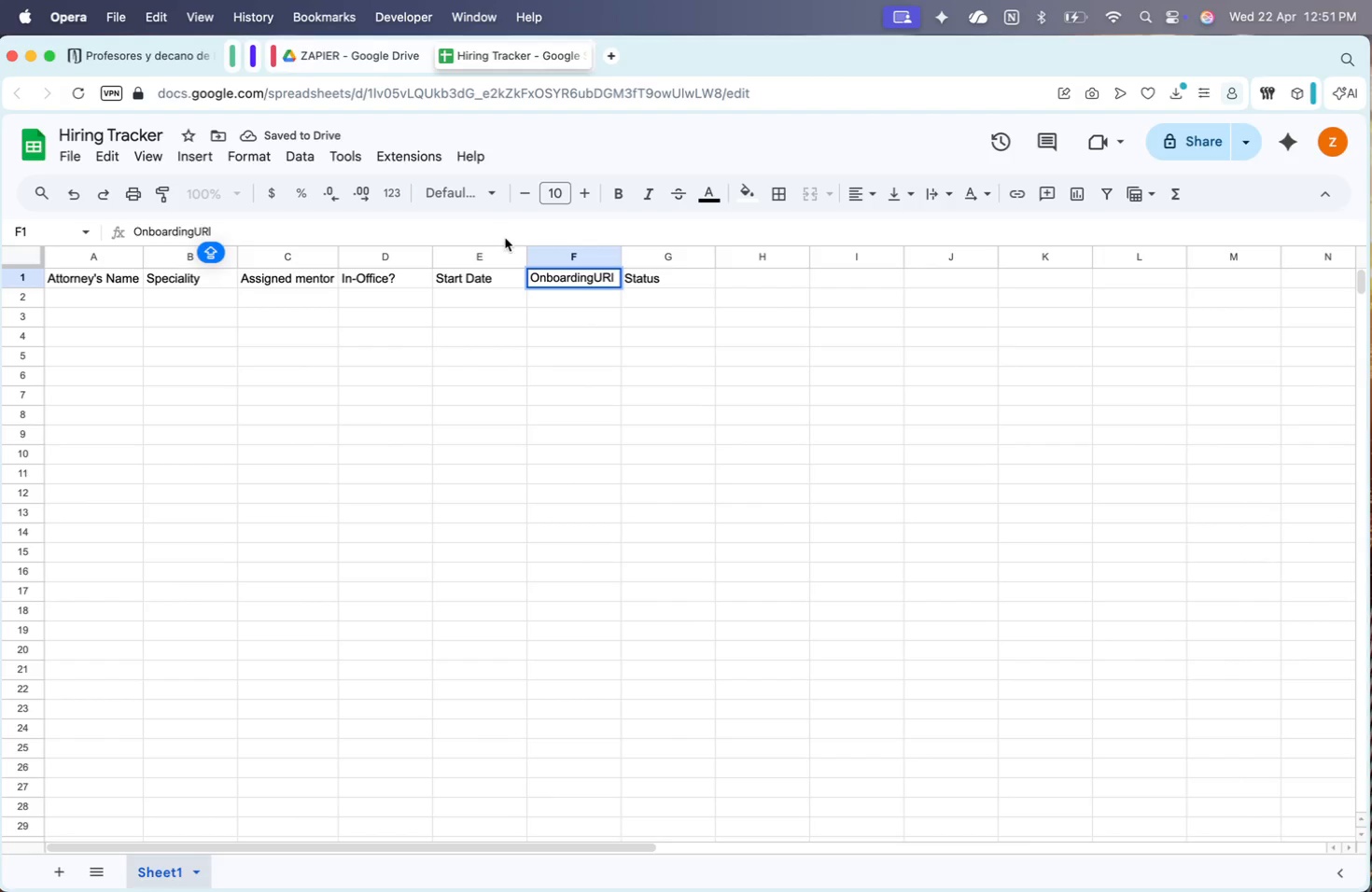 
key(Backspace)
 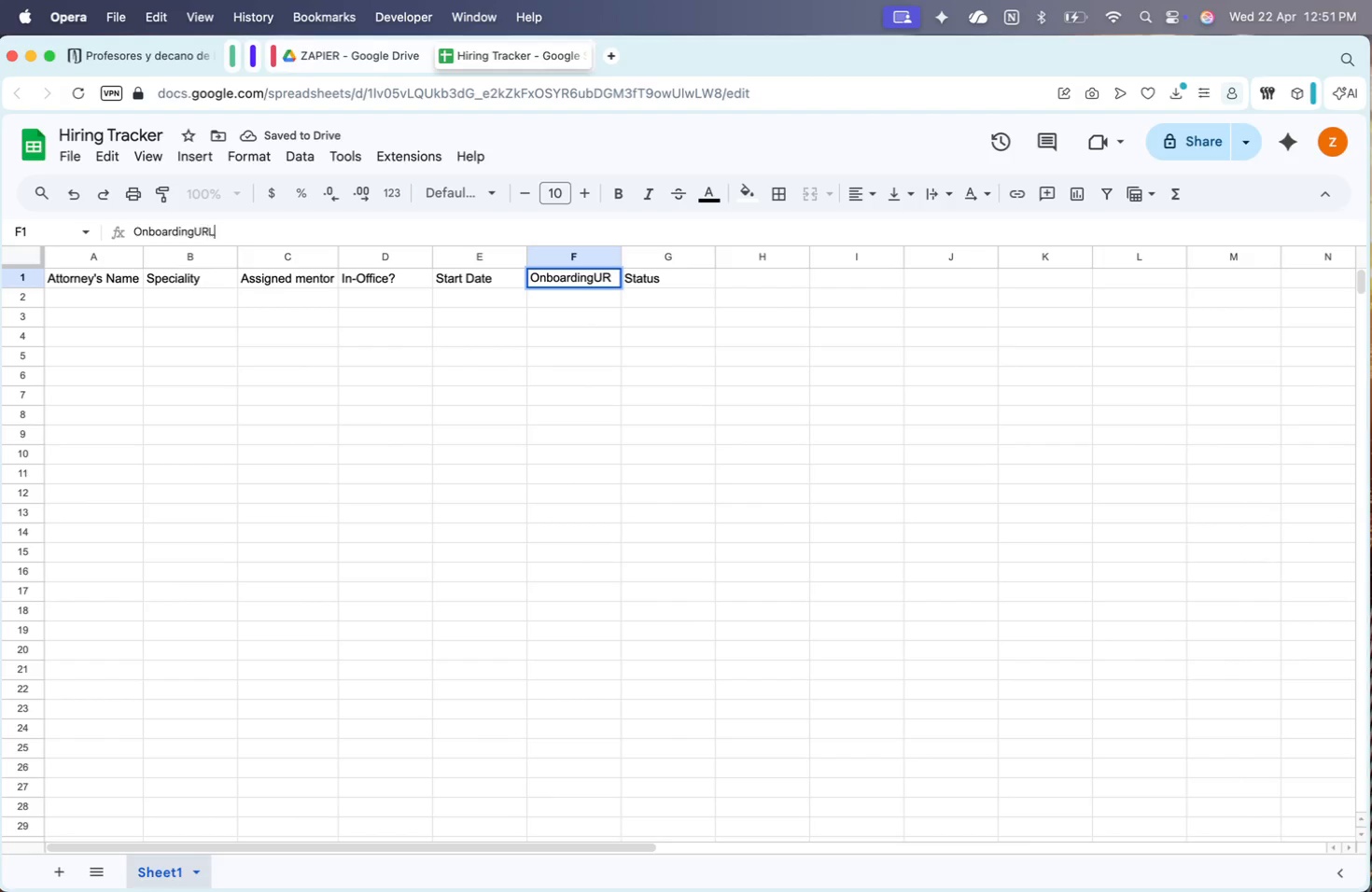 
key(L)
 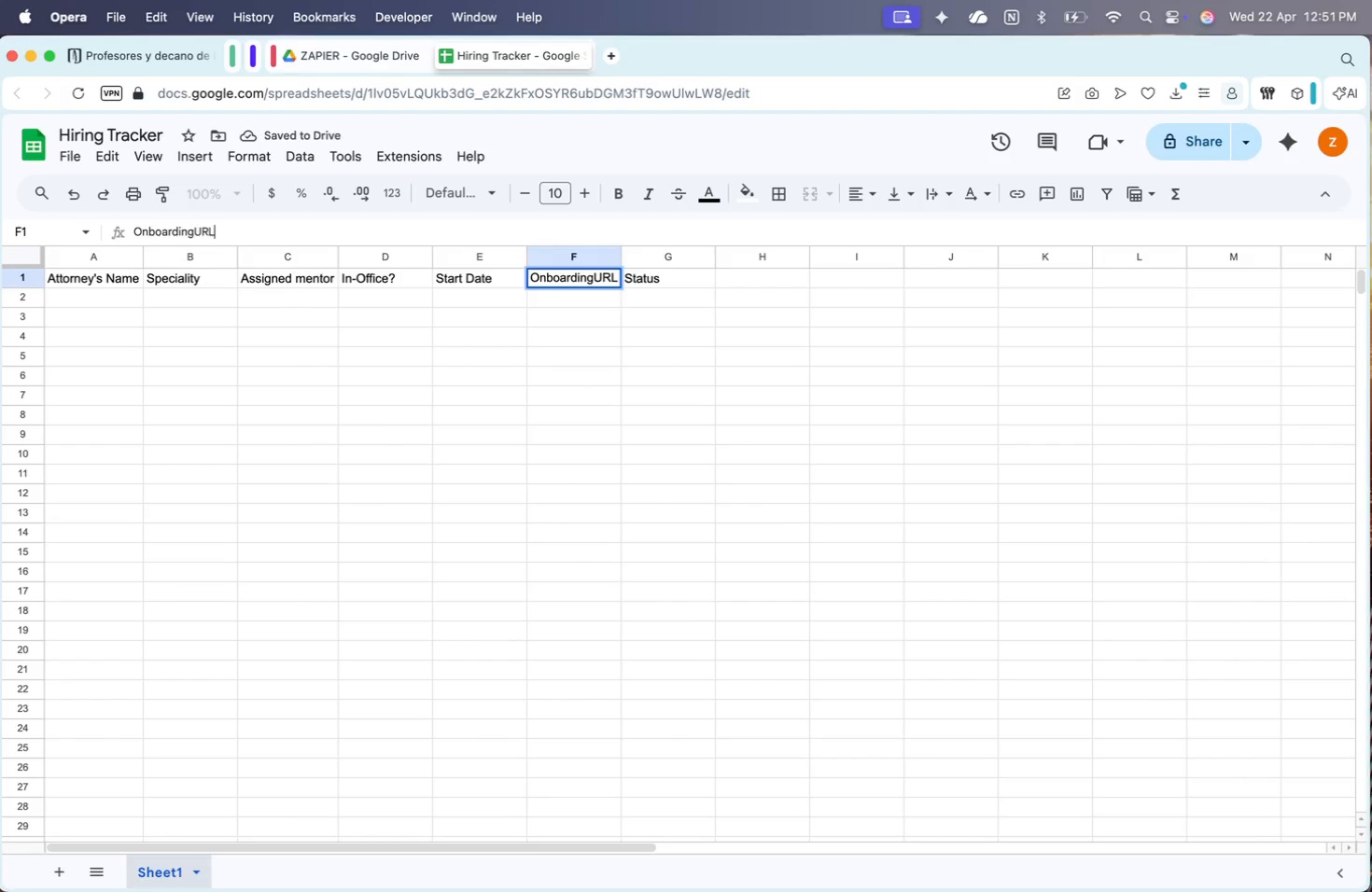 
key(CapsLock)
 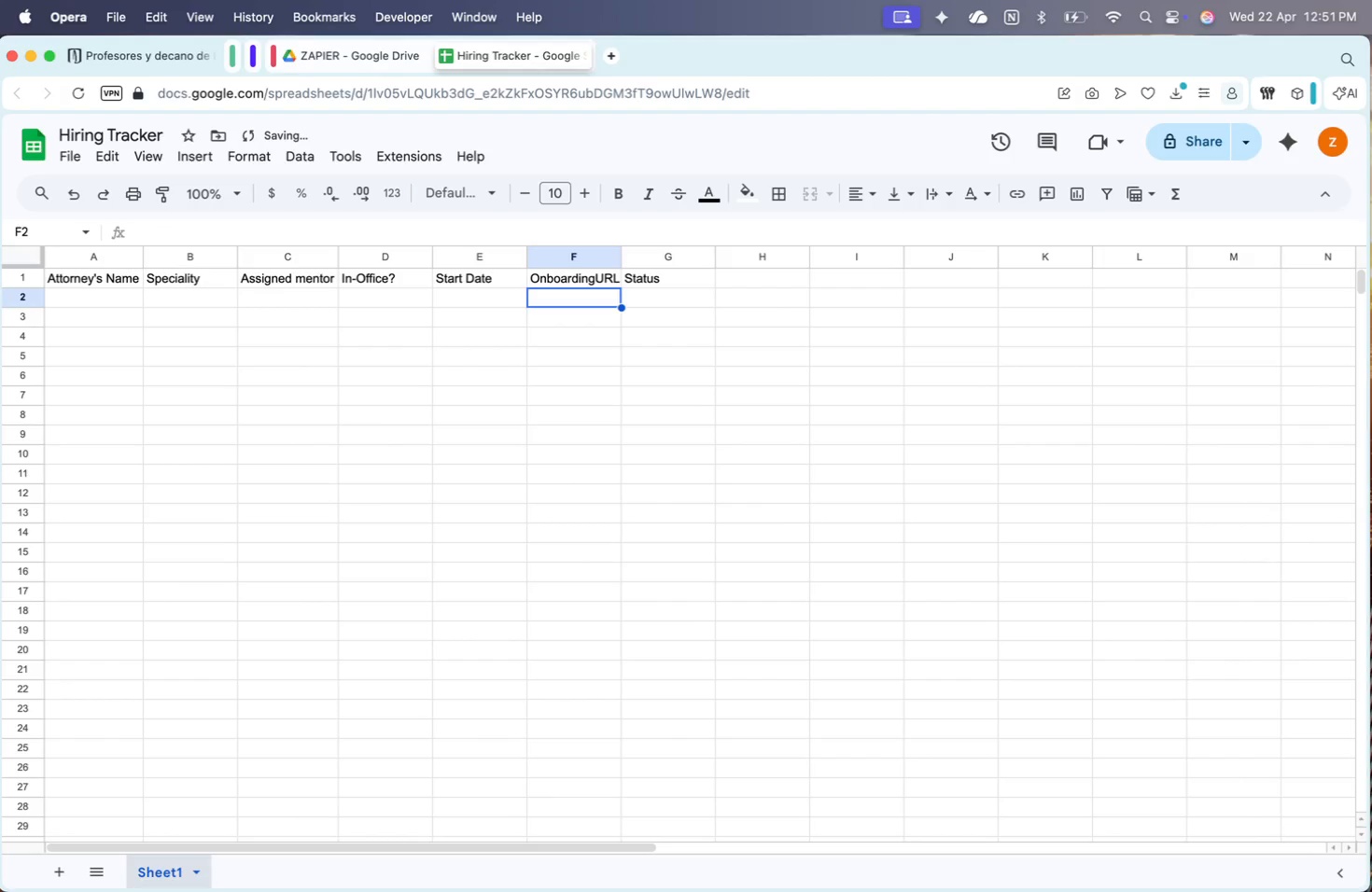 
key(Enter)
 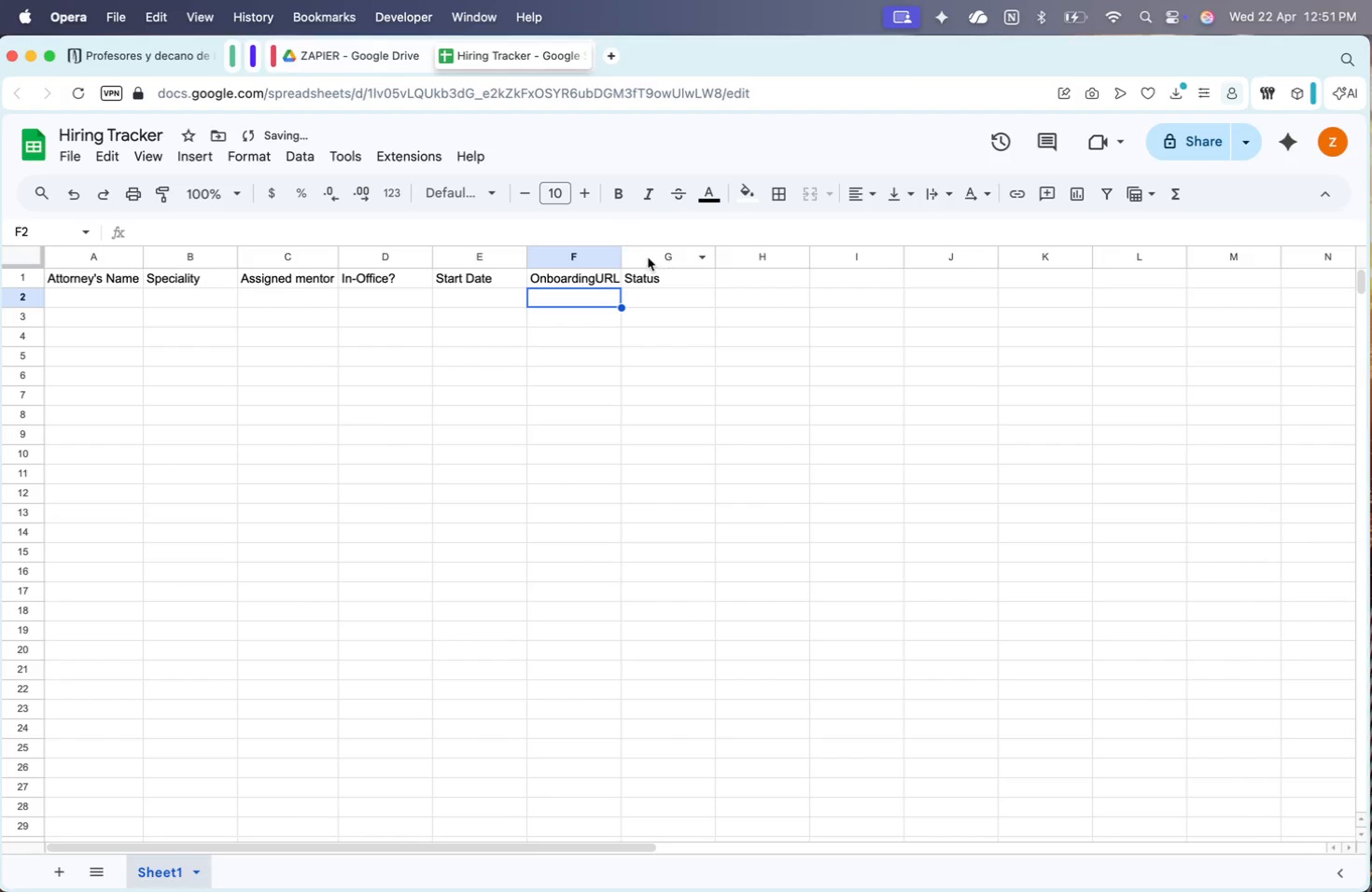 
left_click([616, 258])
 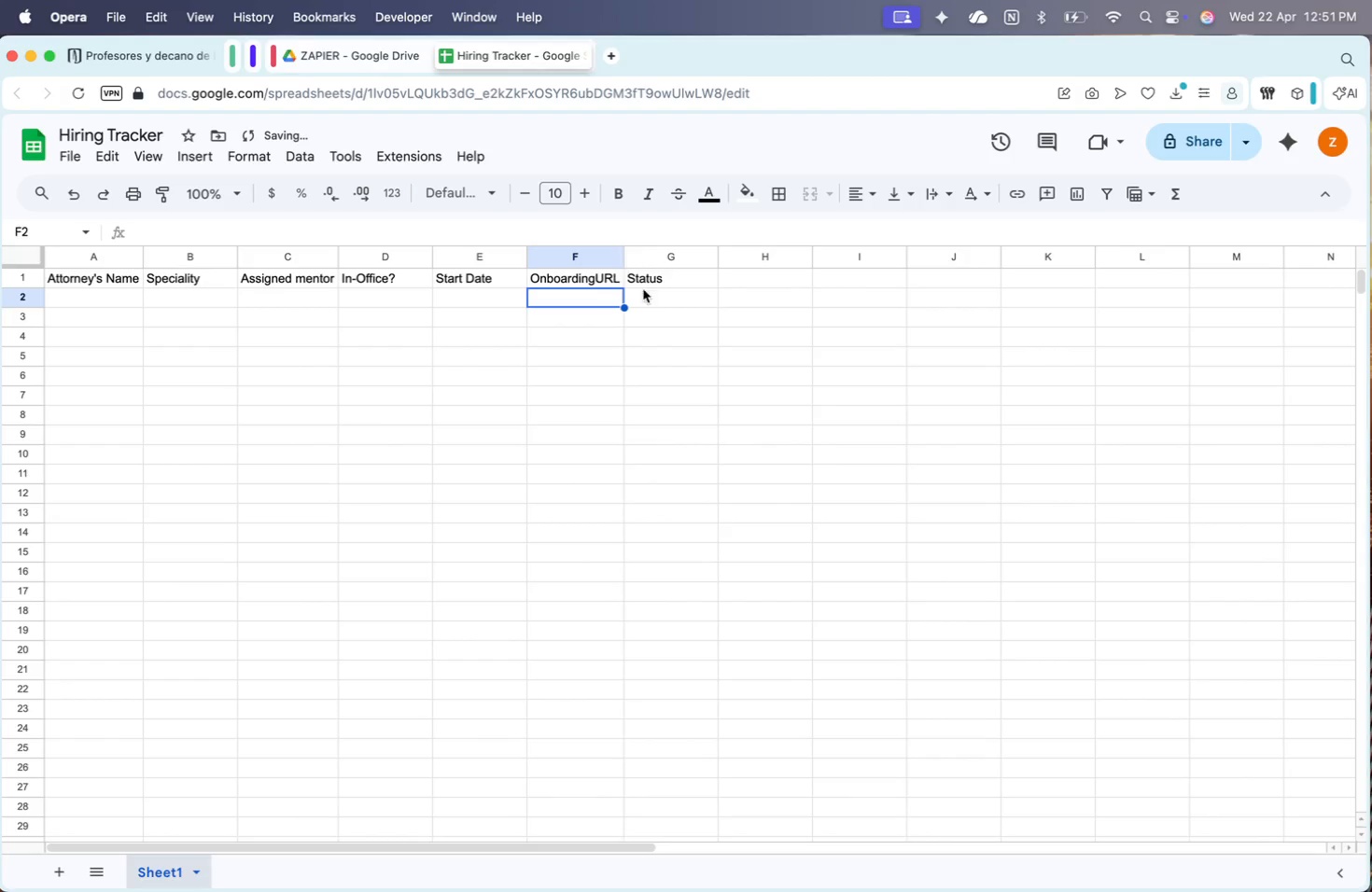 
left_click([682, 334])